 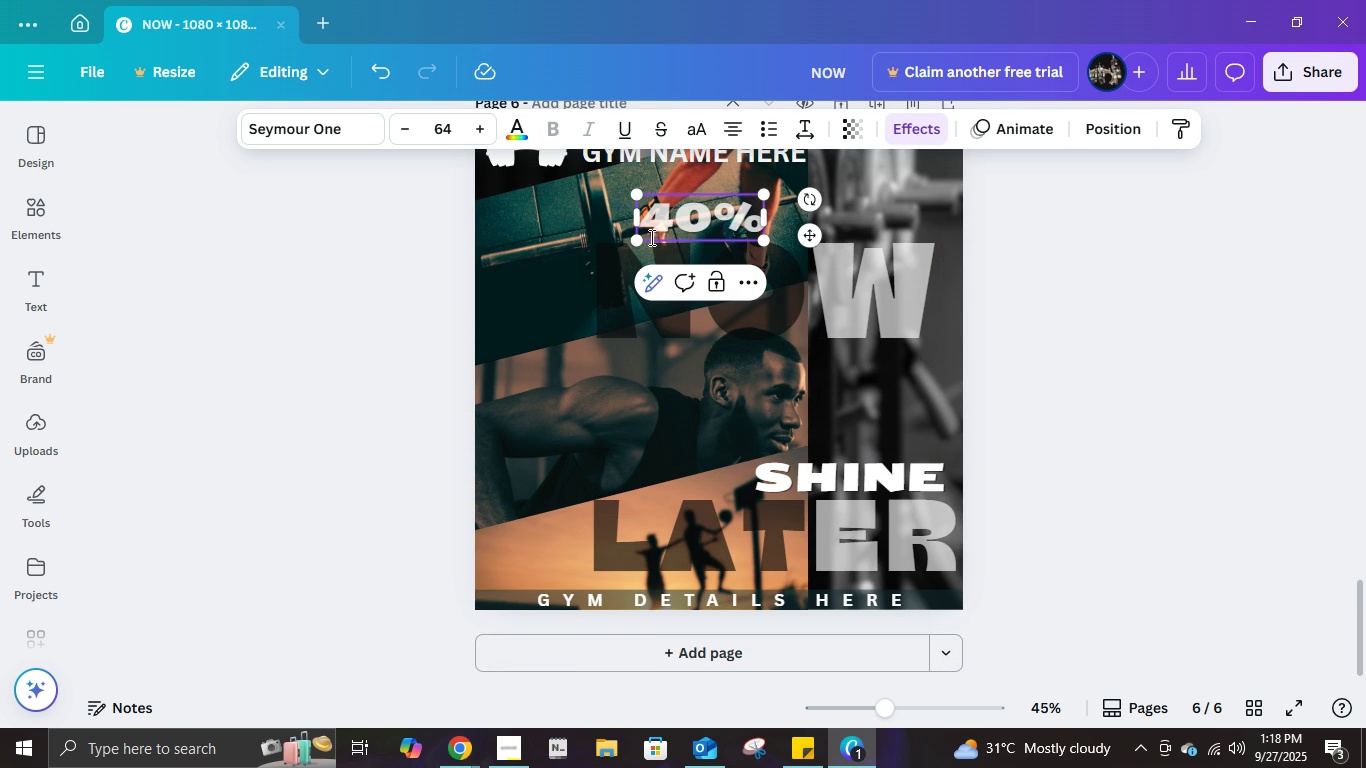 
left_click([1067, 375])
 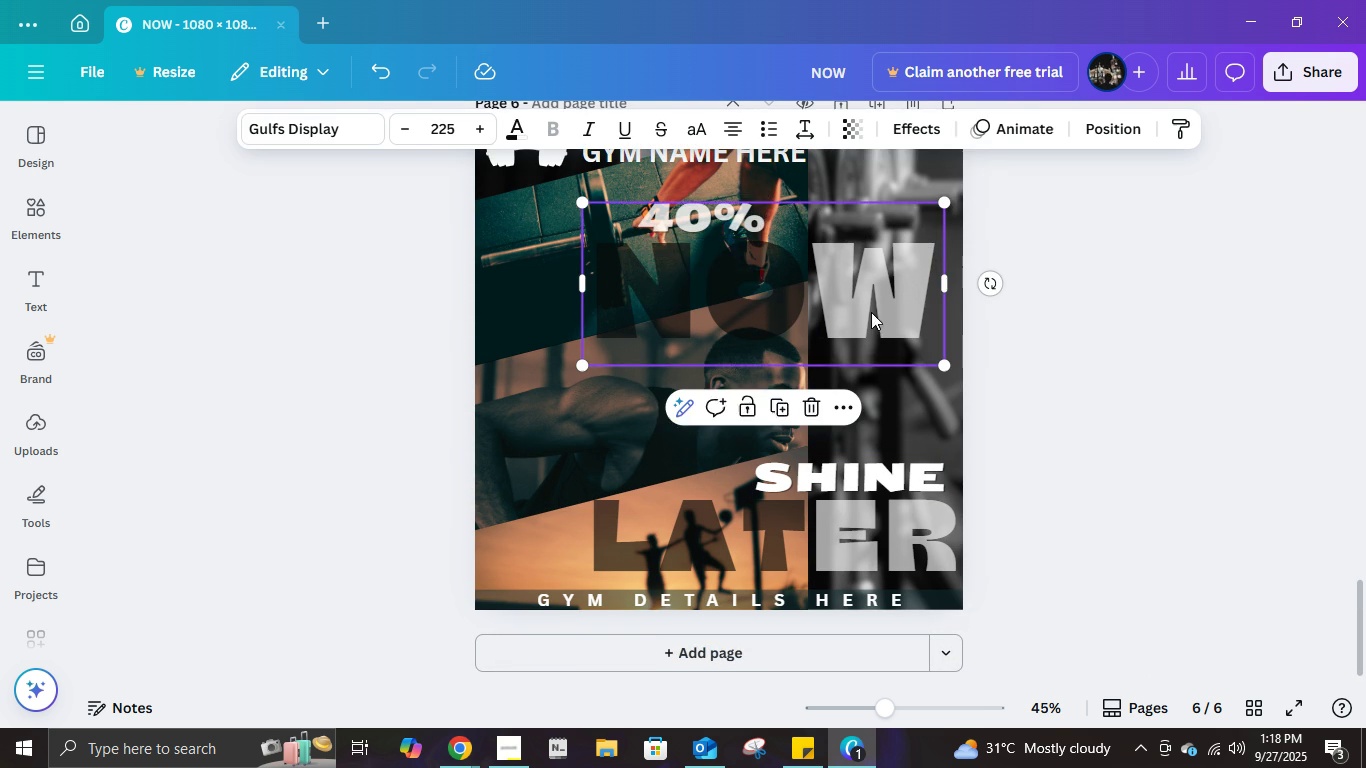 
double_click([871, 312])
 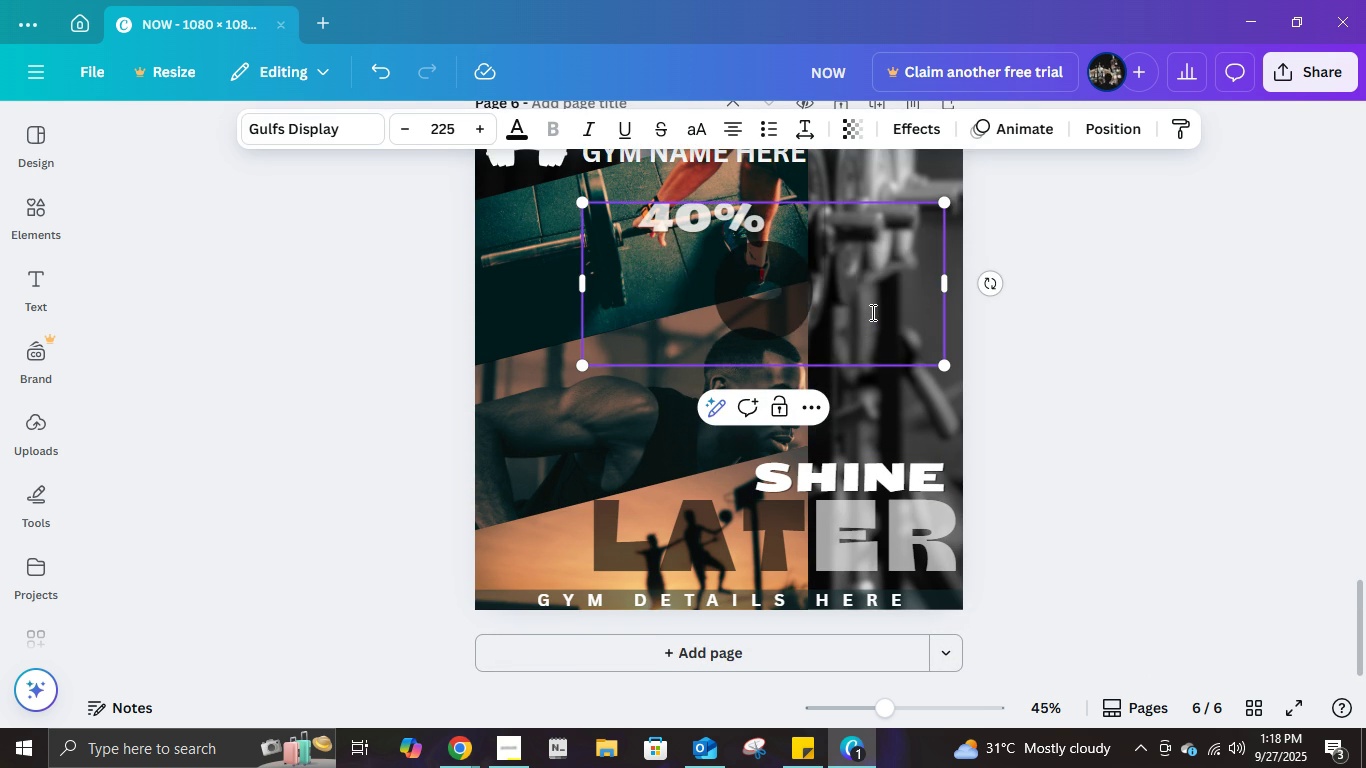 
type(OFF)
 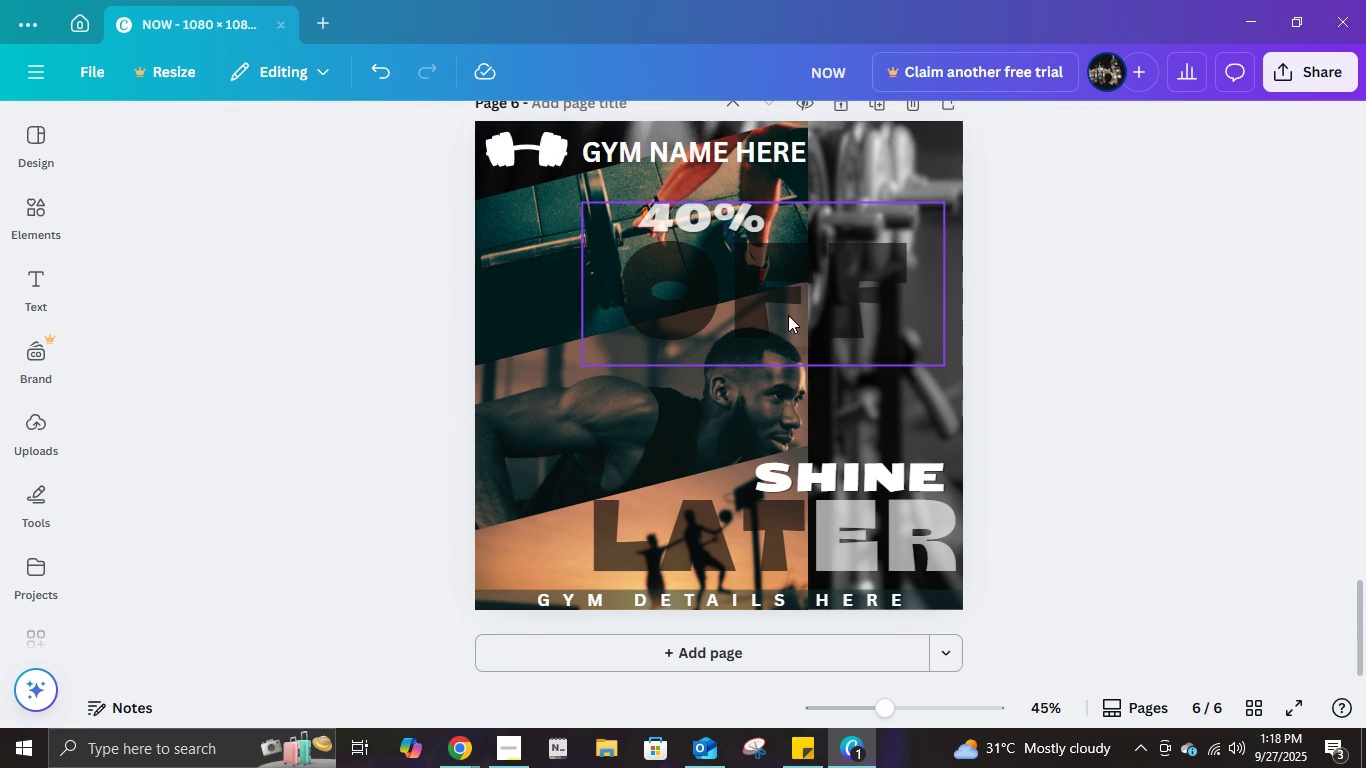 
double_click([778, 311])
 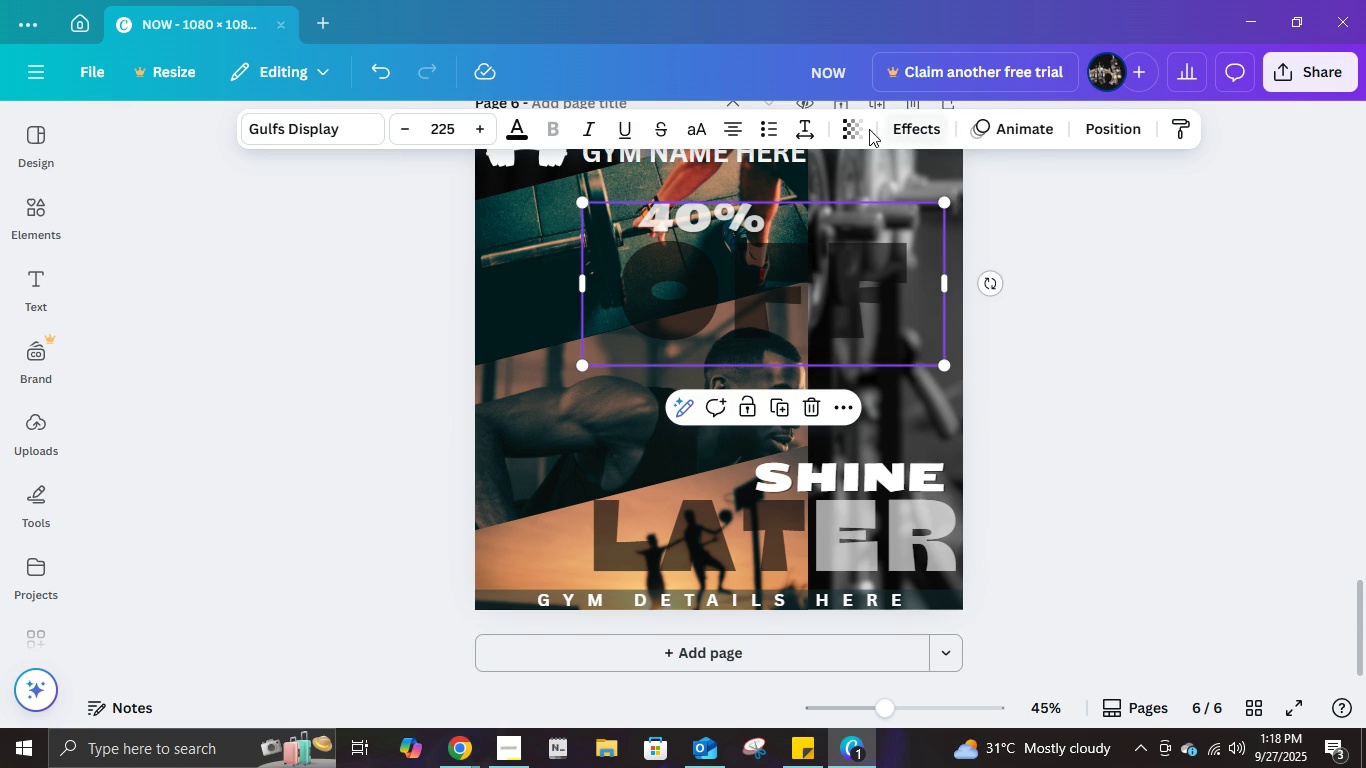 
left_click([868, 129])